 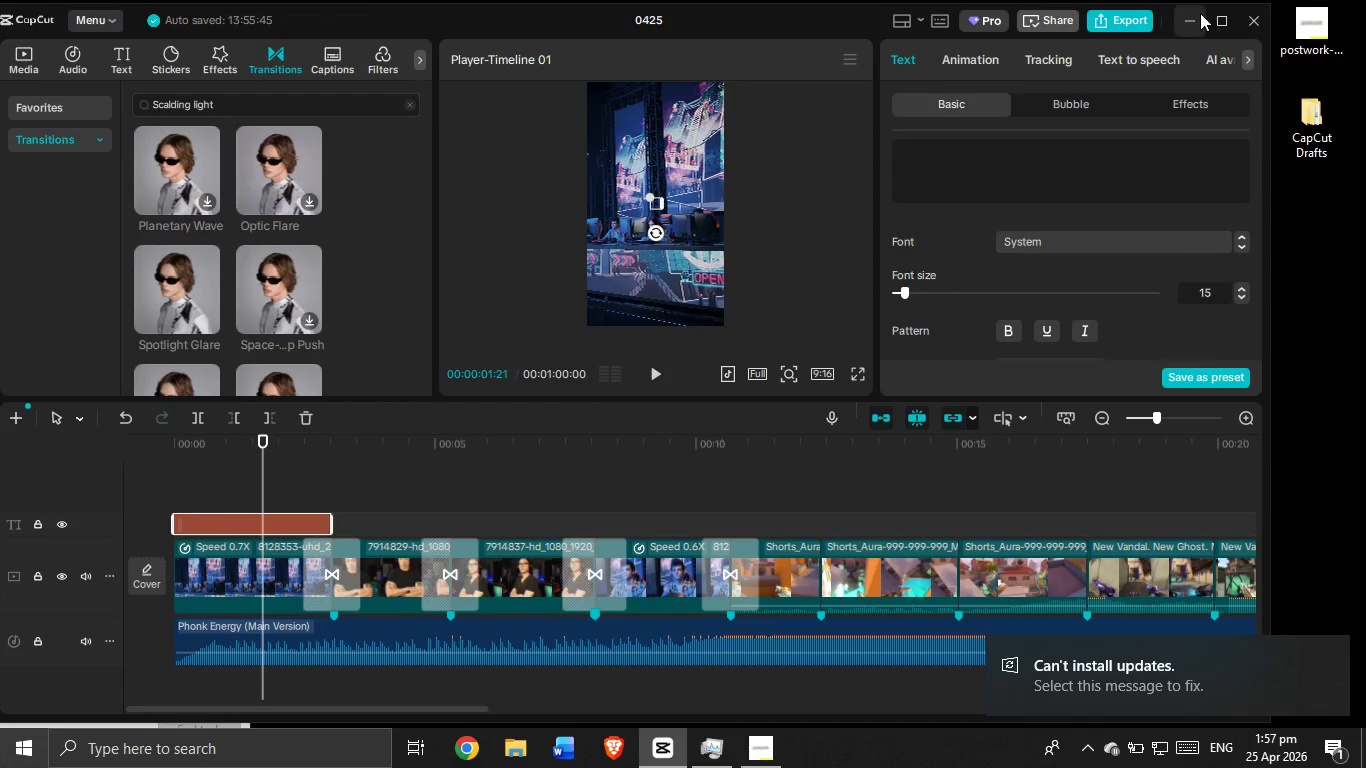 
left_click([1245, 17])
 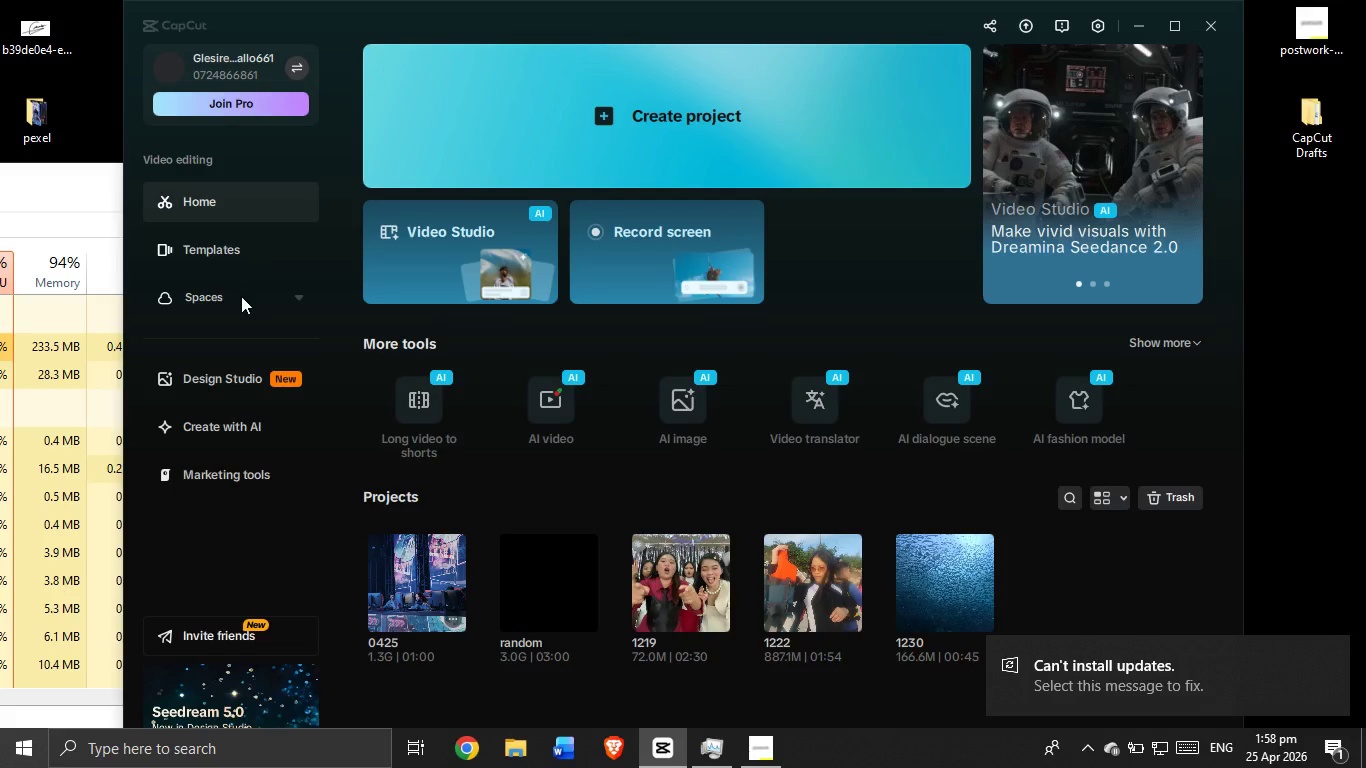 
left_click([1210, 28])
 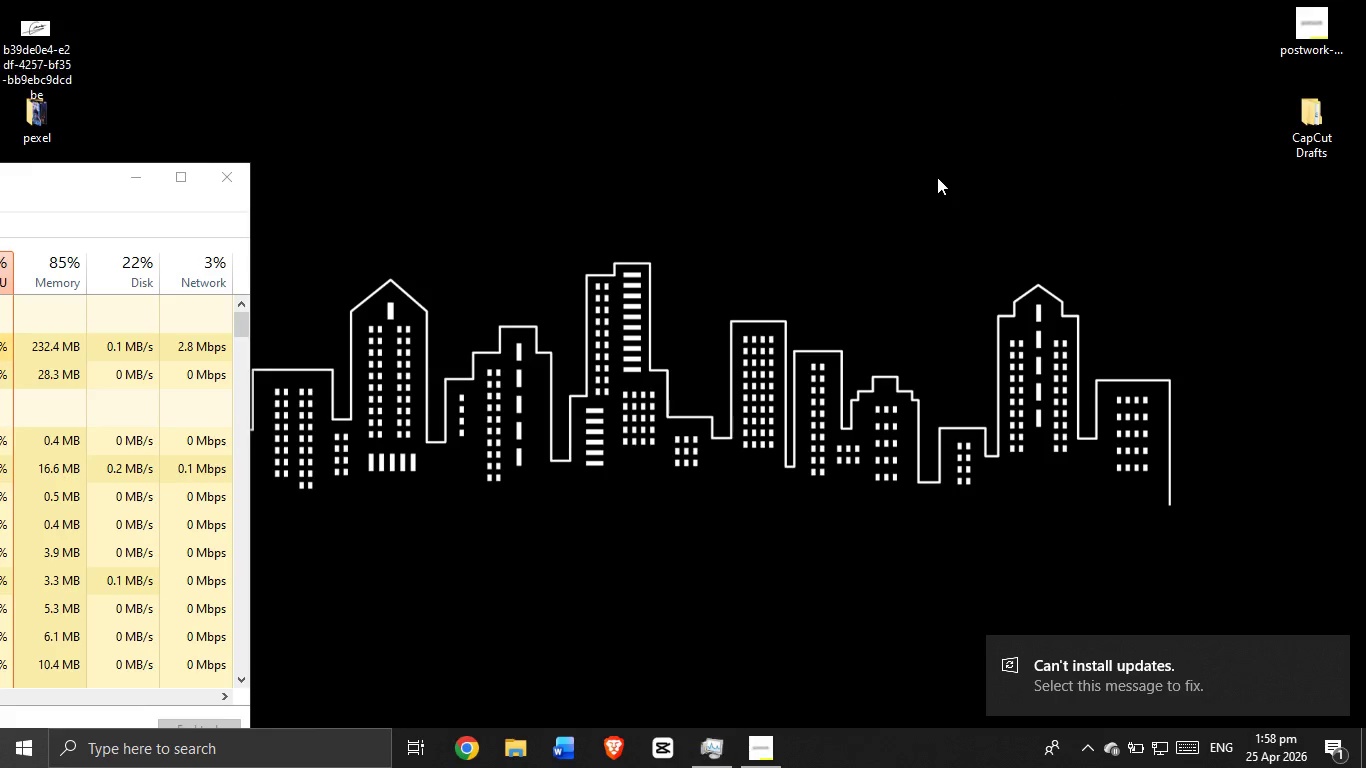 
left_click([982, 238])
 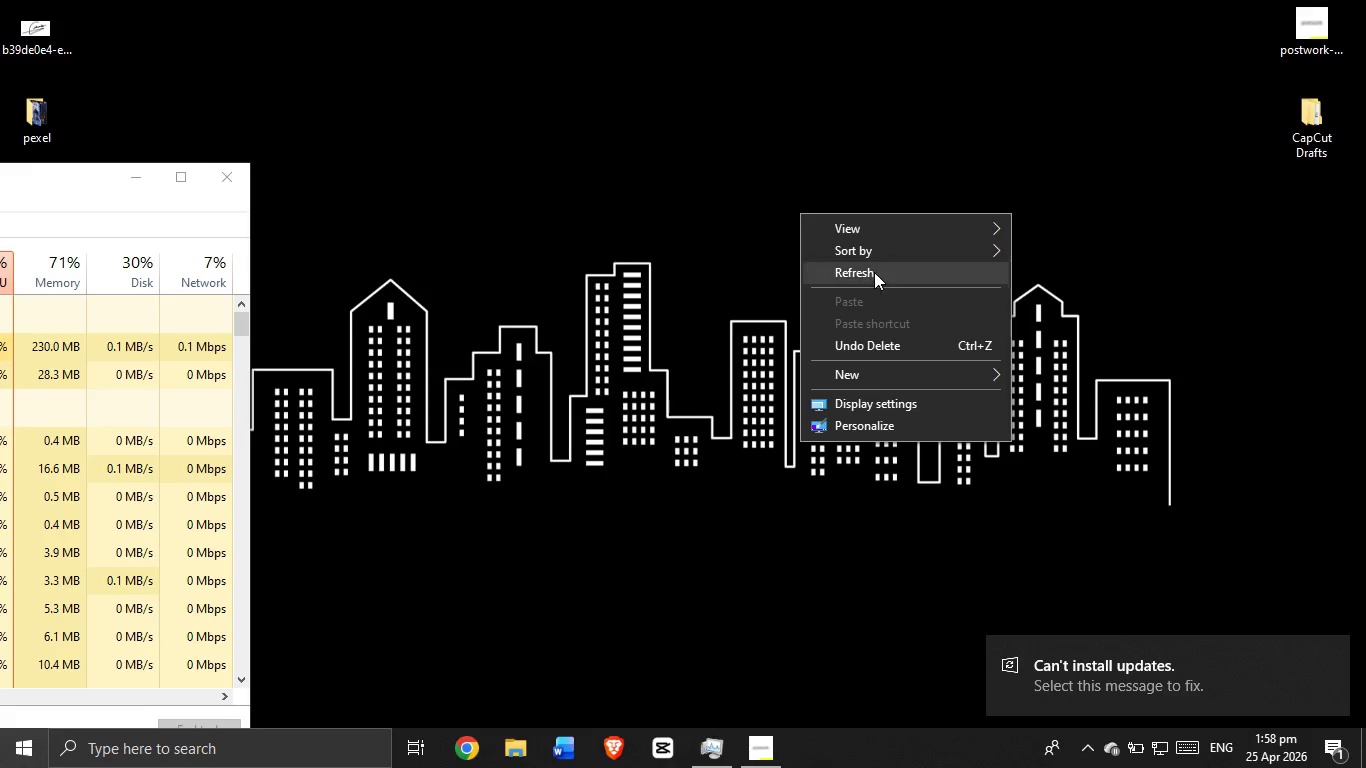 
right_click([780, 224])
 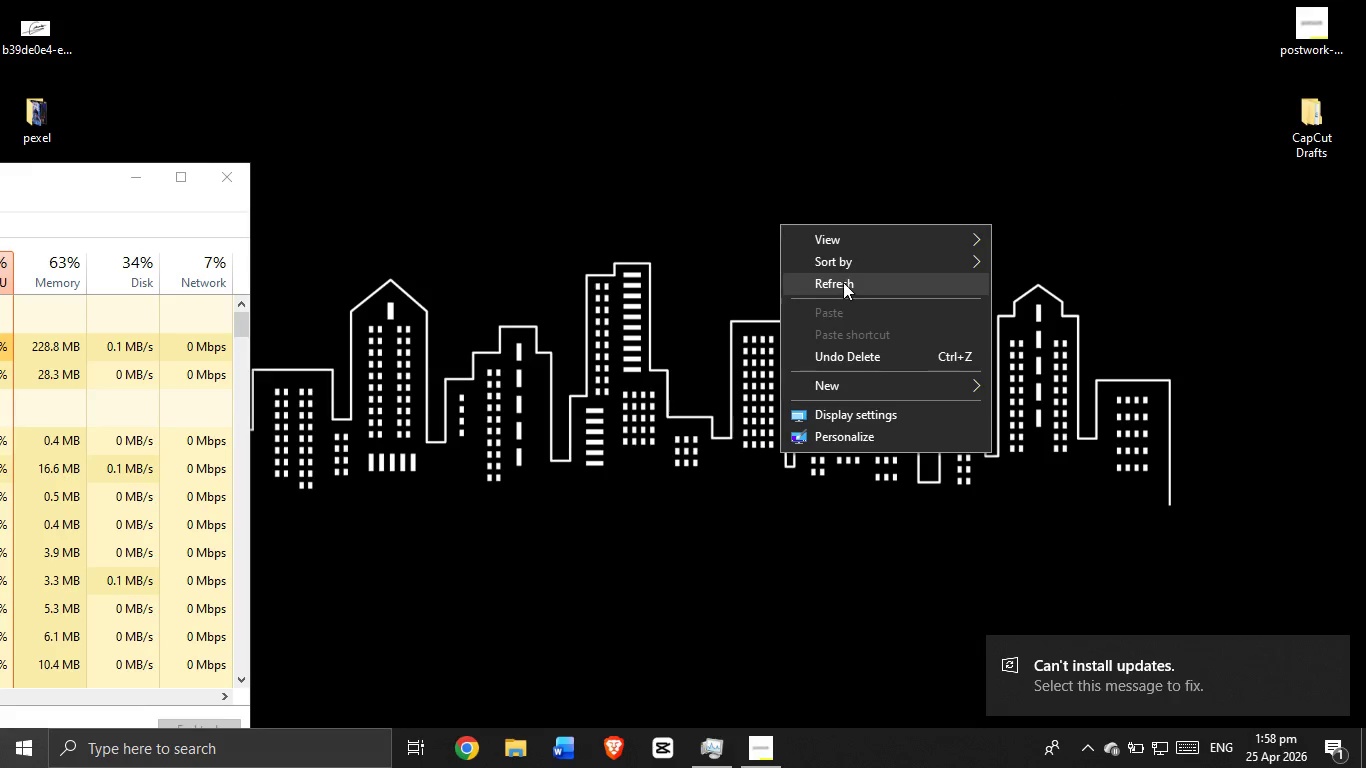 
left_click([843, 282])
 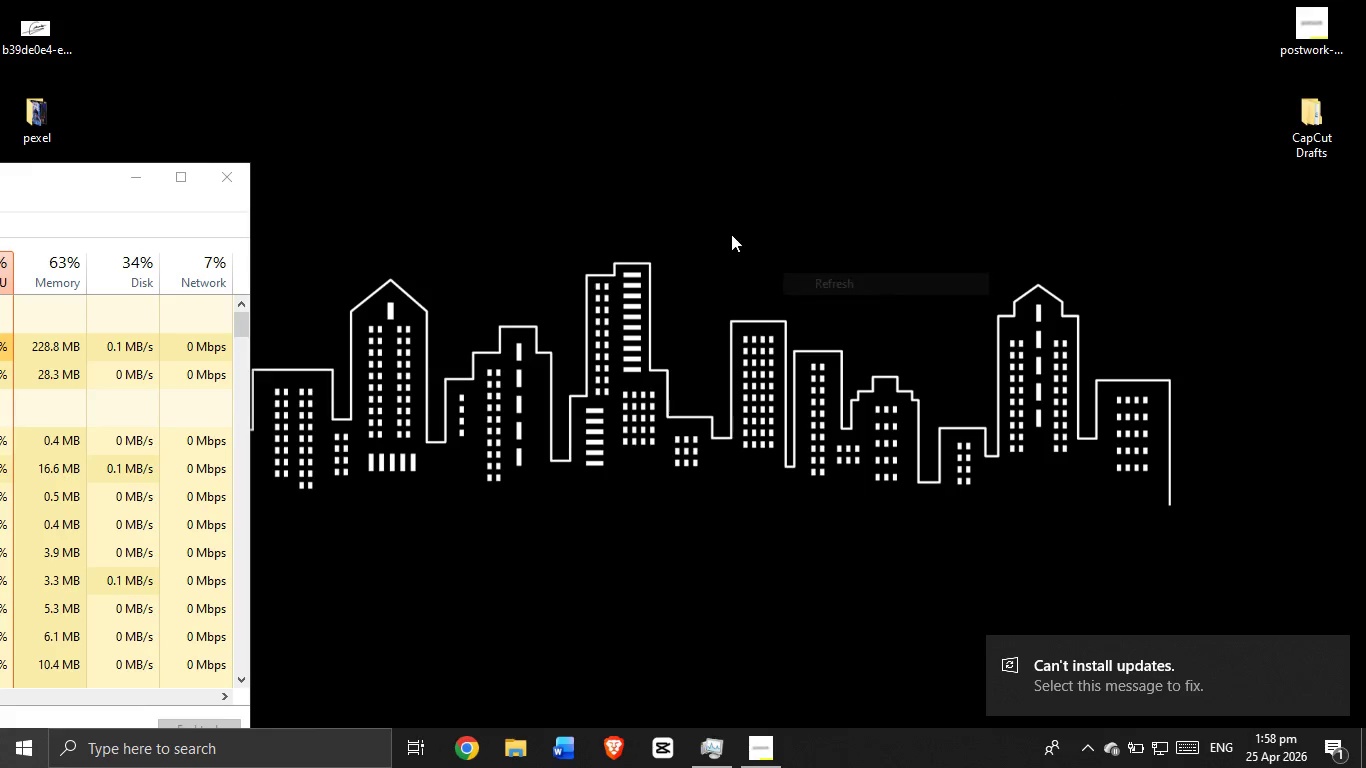 
right_click([731, 234])
 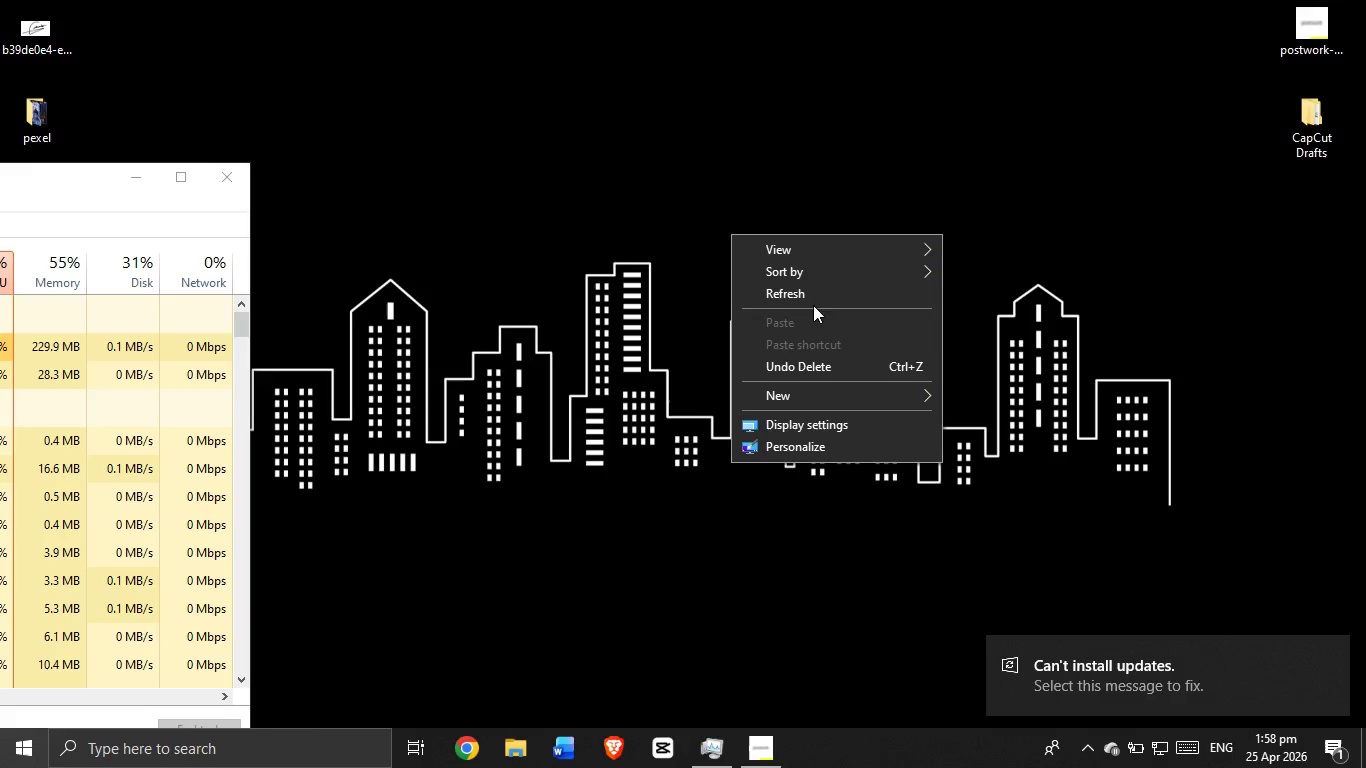 
left_click([813, 305])
 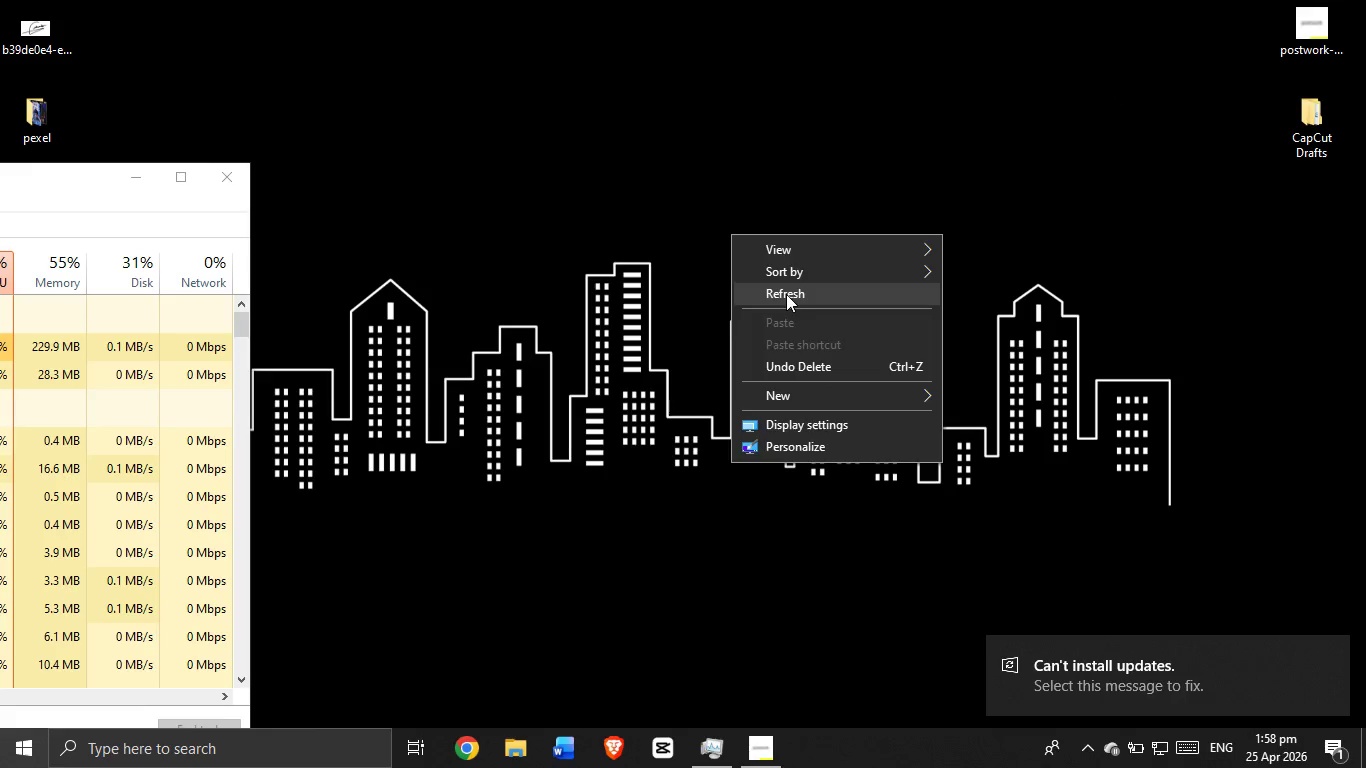 
left_click([786, 294])
 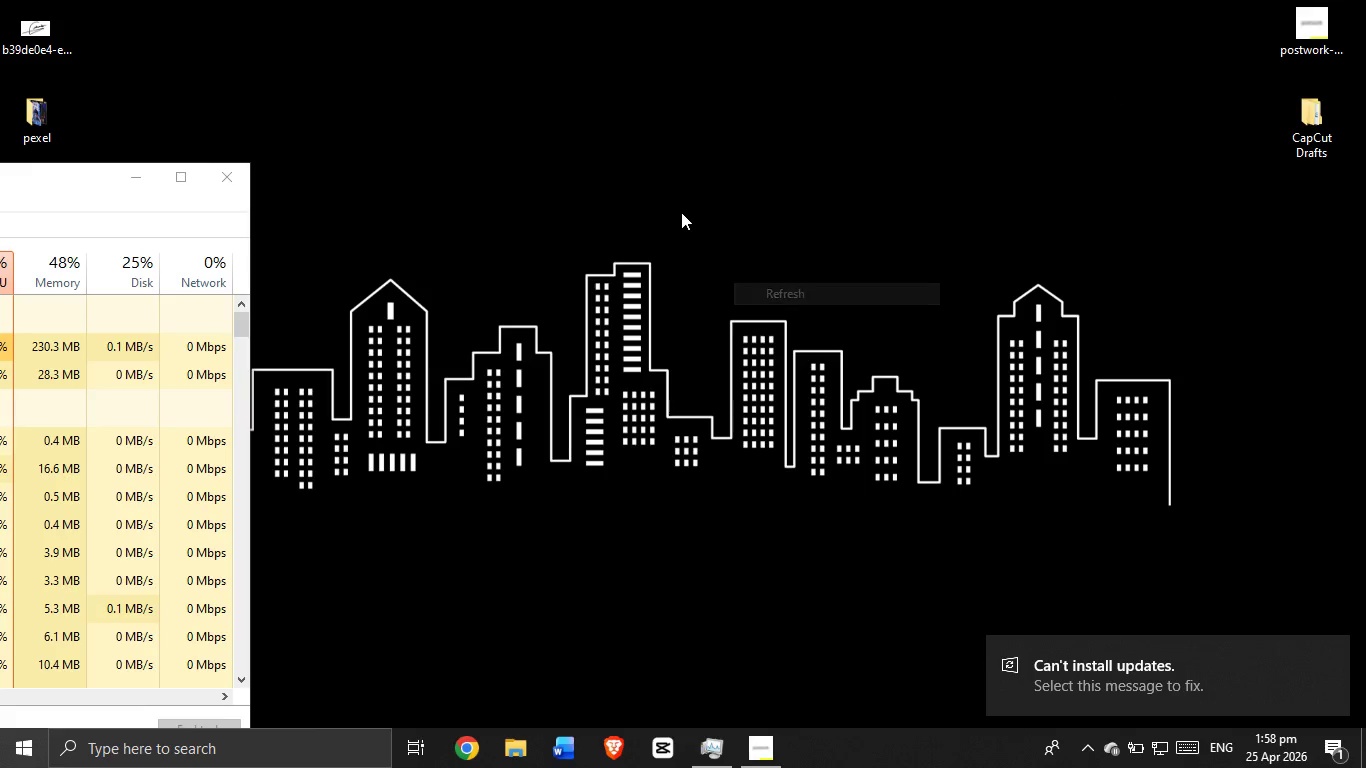 
right_click([681, 212])
 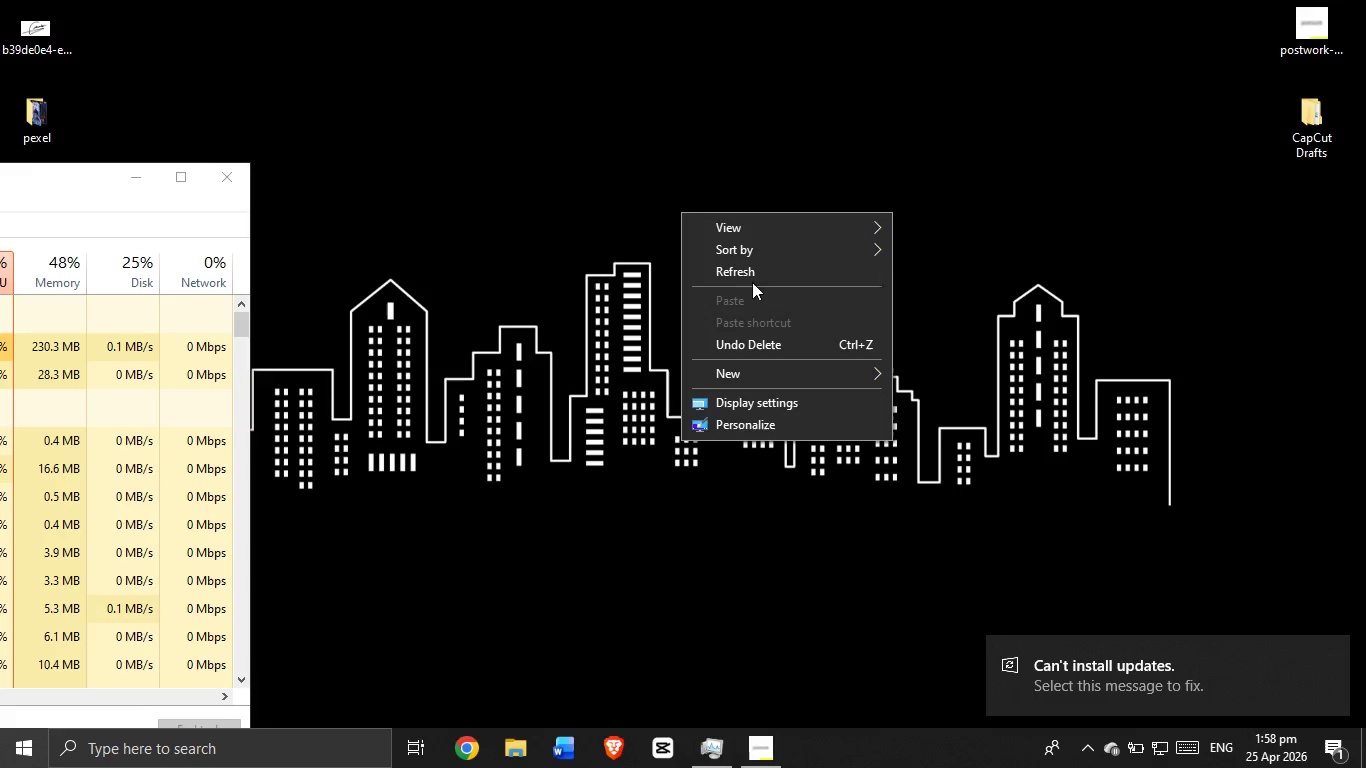 
left_click([749, 272])
 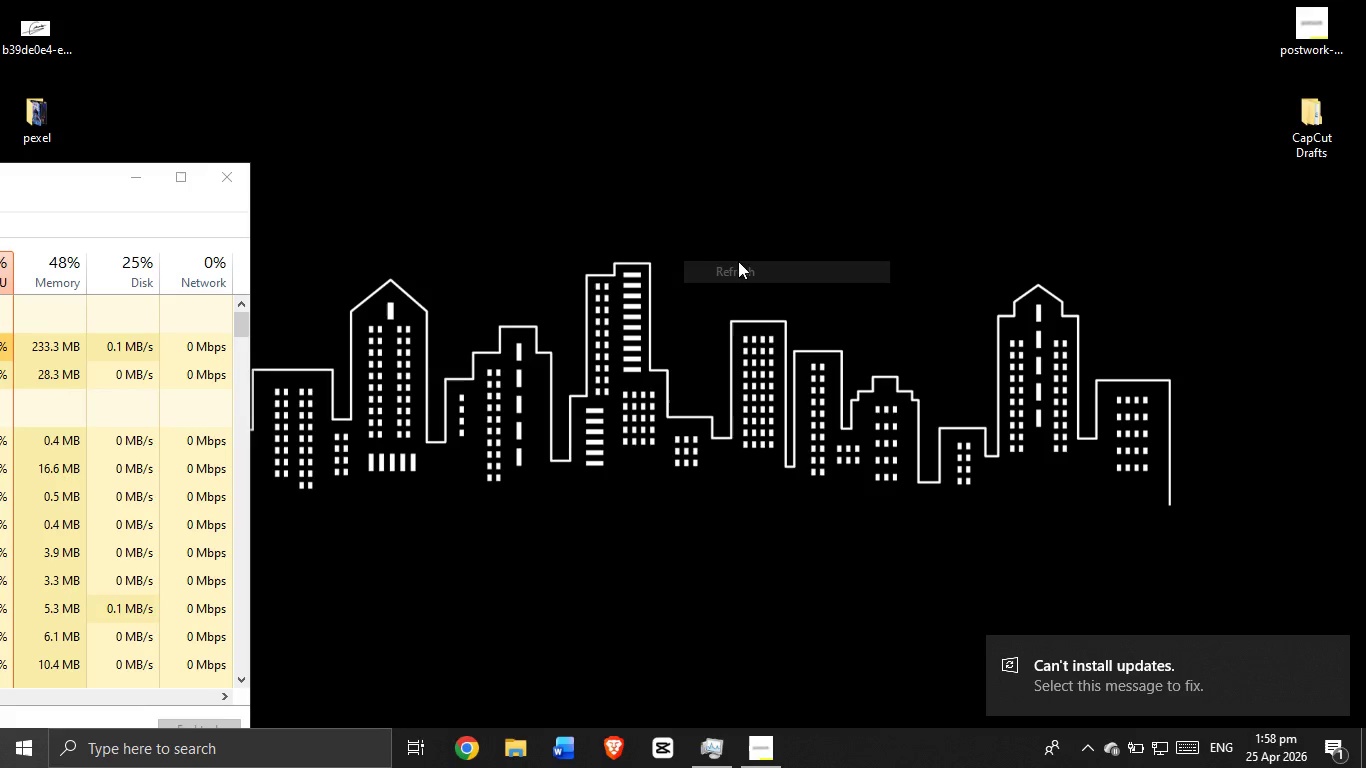 
right_click([738, 261])
 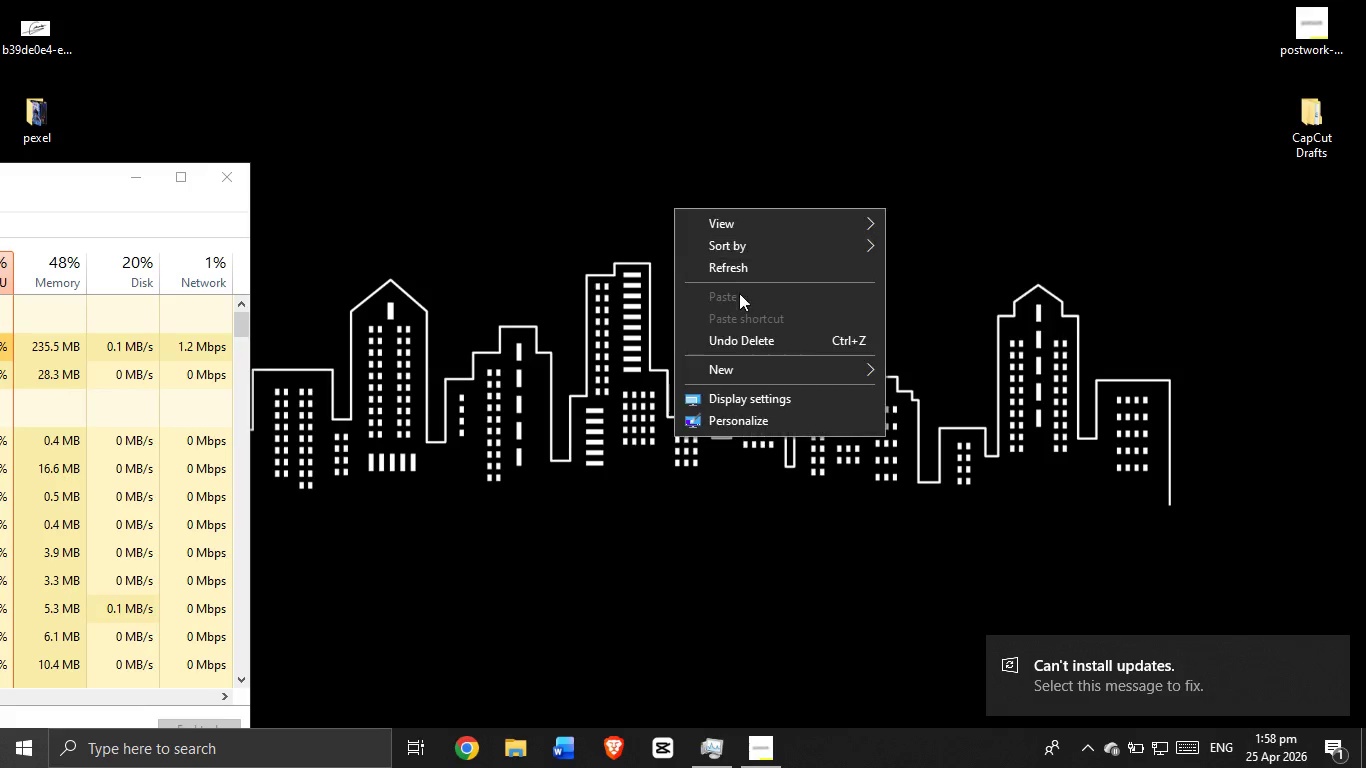 
left_click([736, 275])
 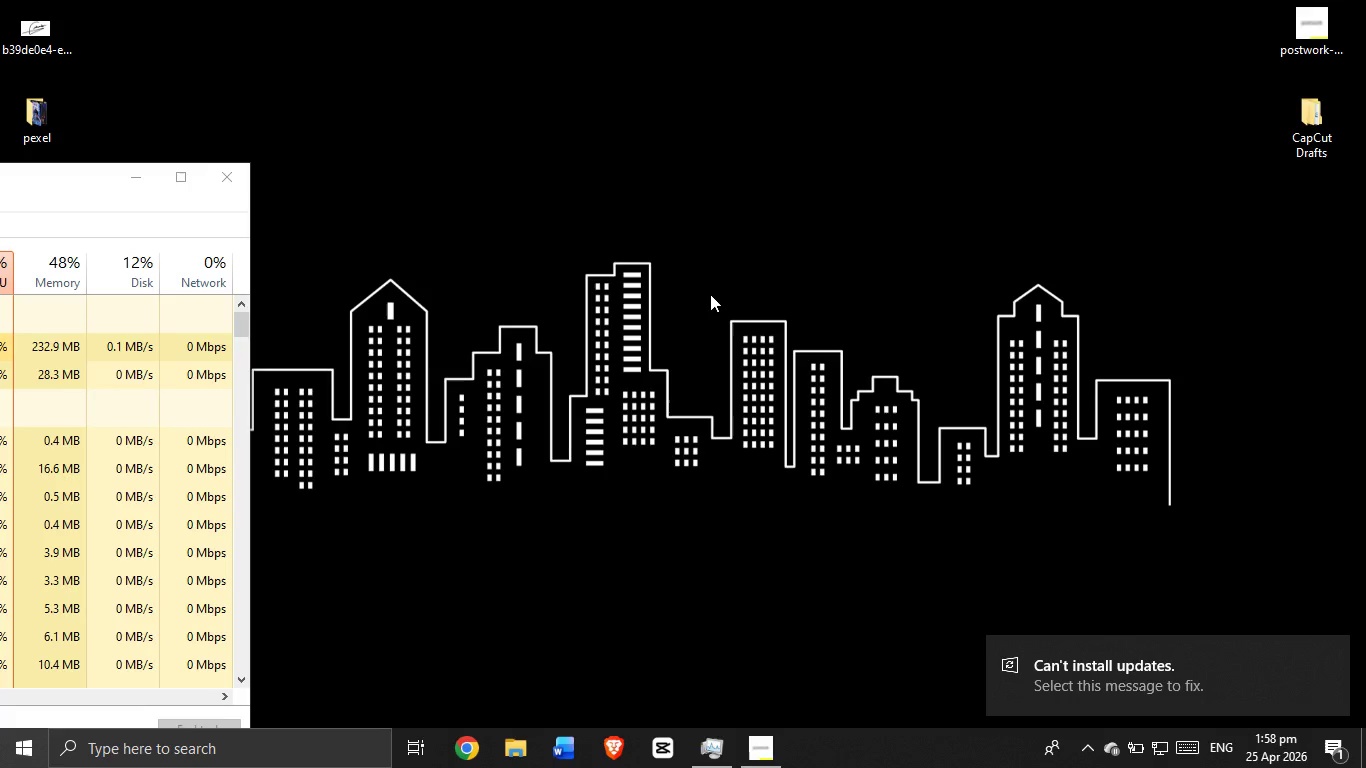 
wait(8.12)
 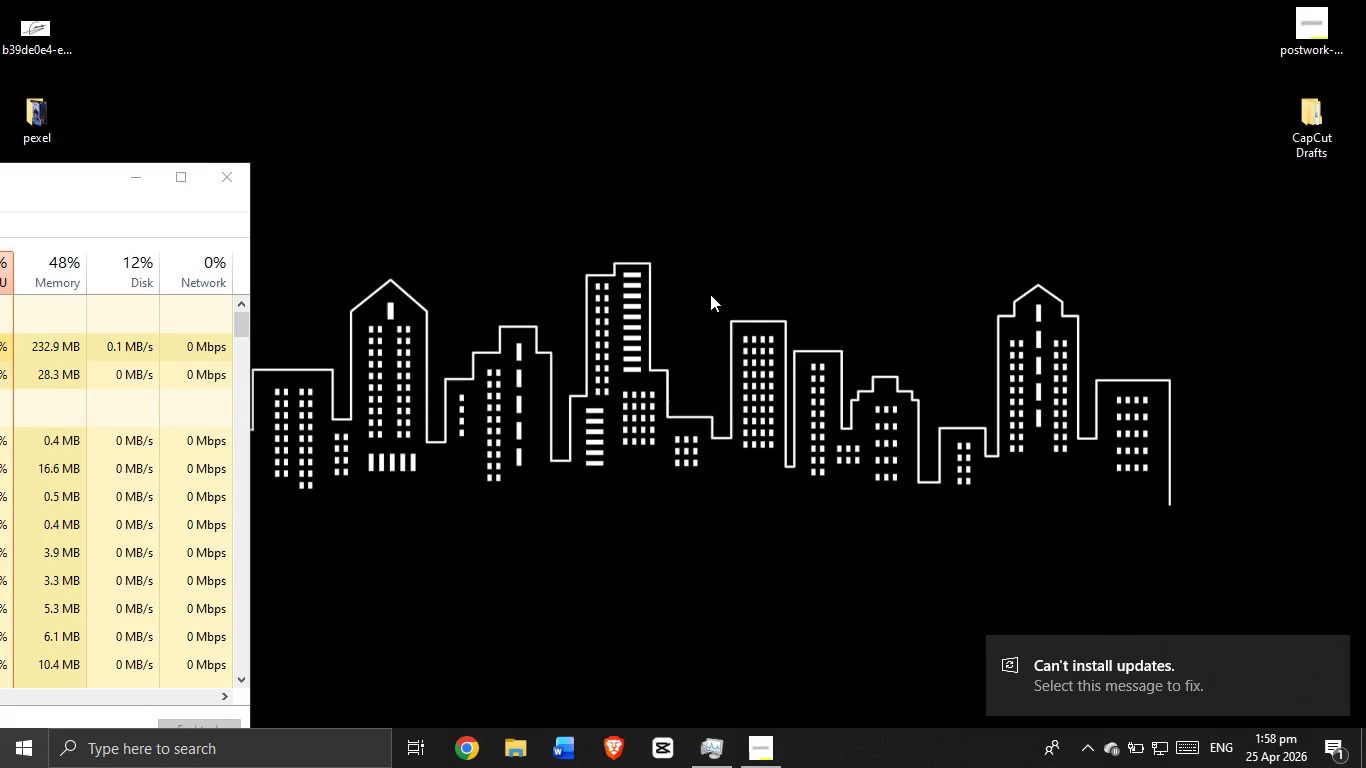 
right_click([626, 267])
 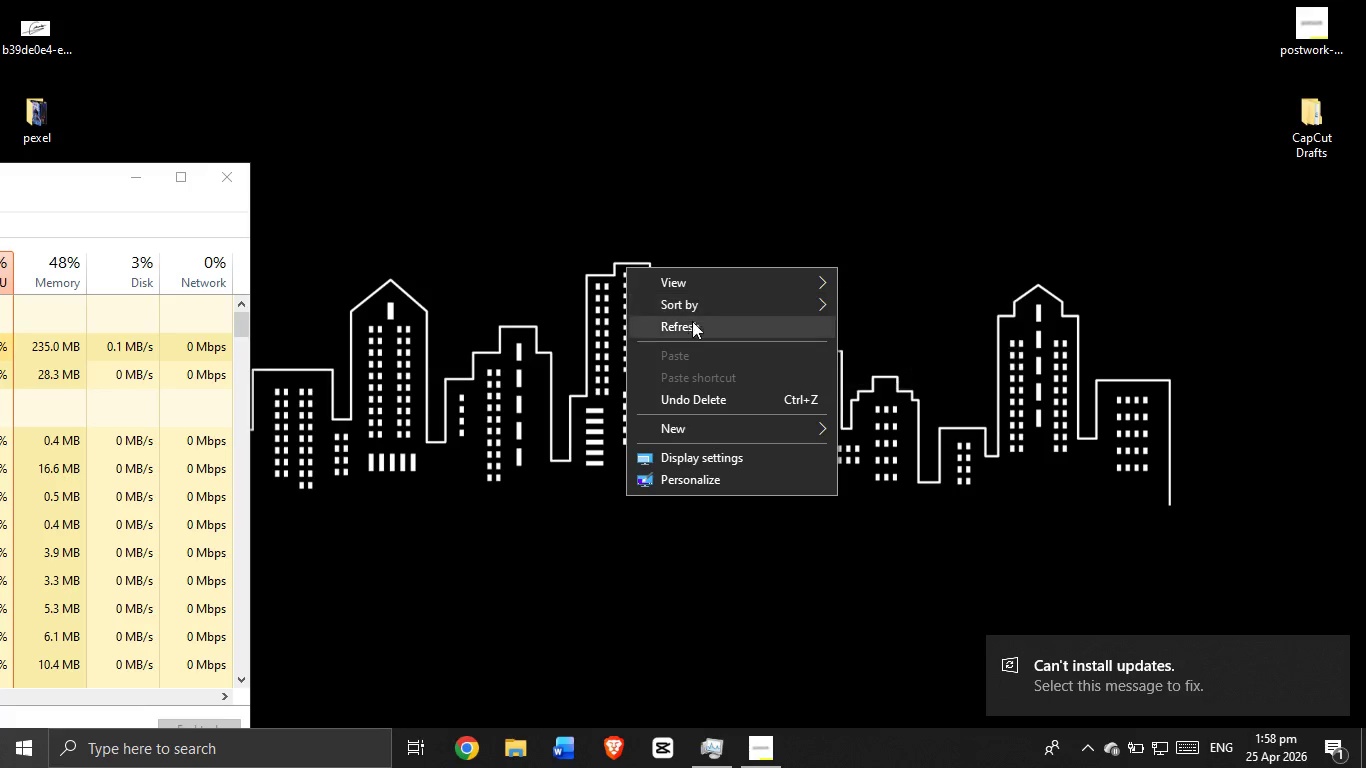 
left_click([692, 323])
 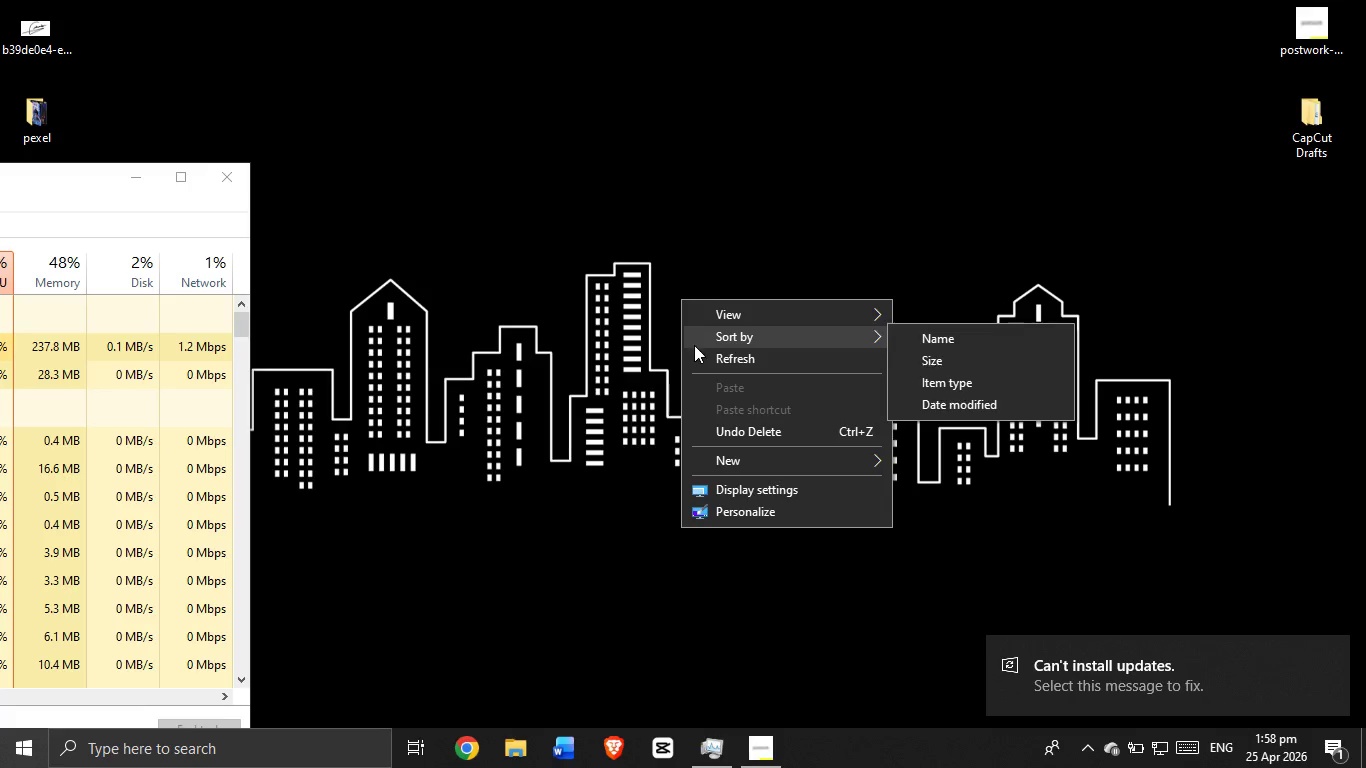 
left_click([699, 355])
 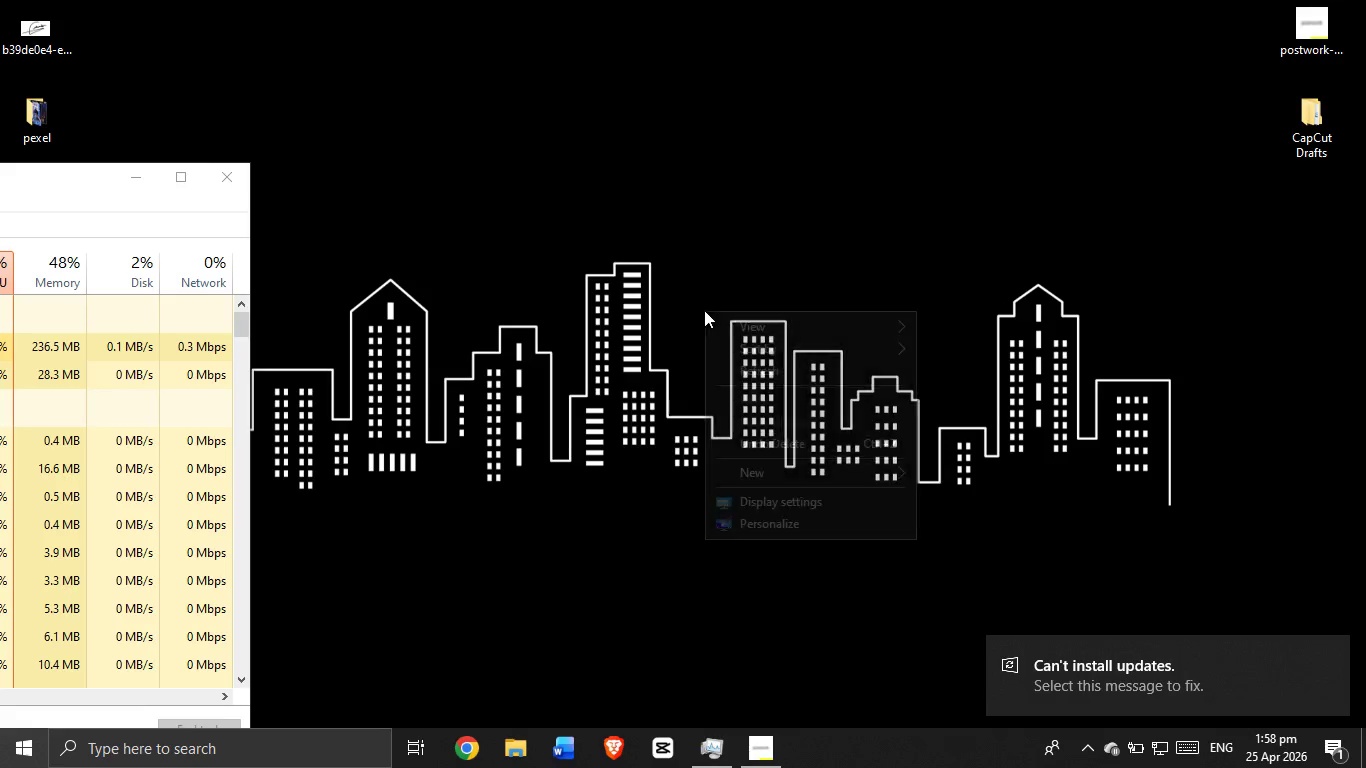 
left_click([748, 375])
 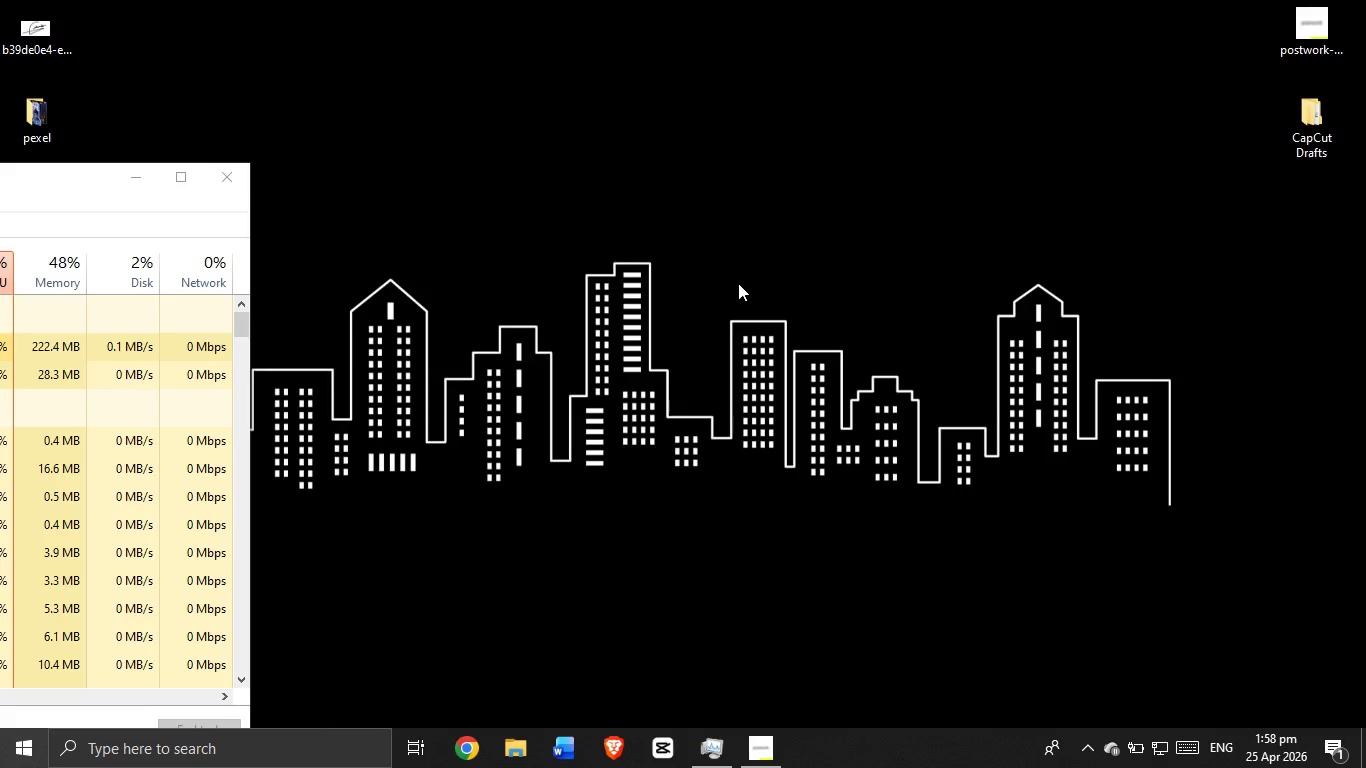 
wait(6.16)
 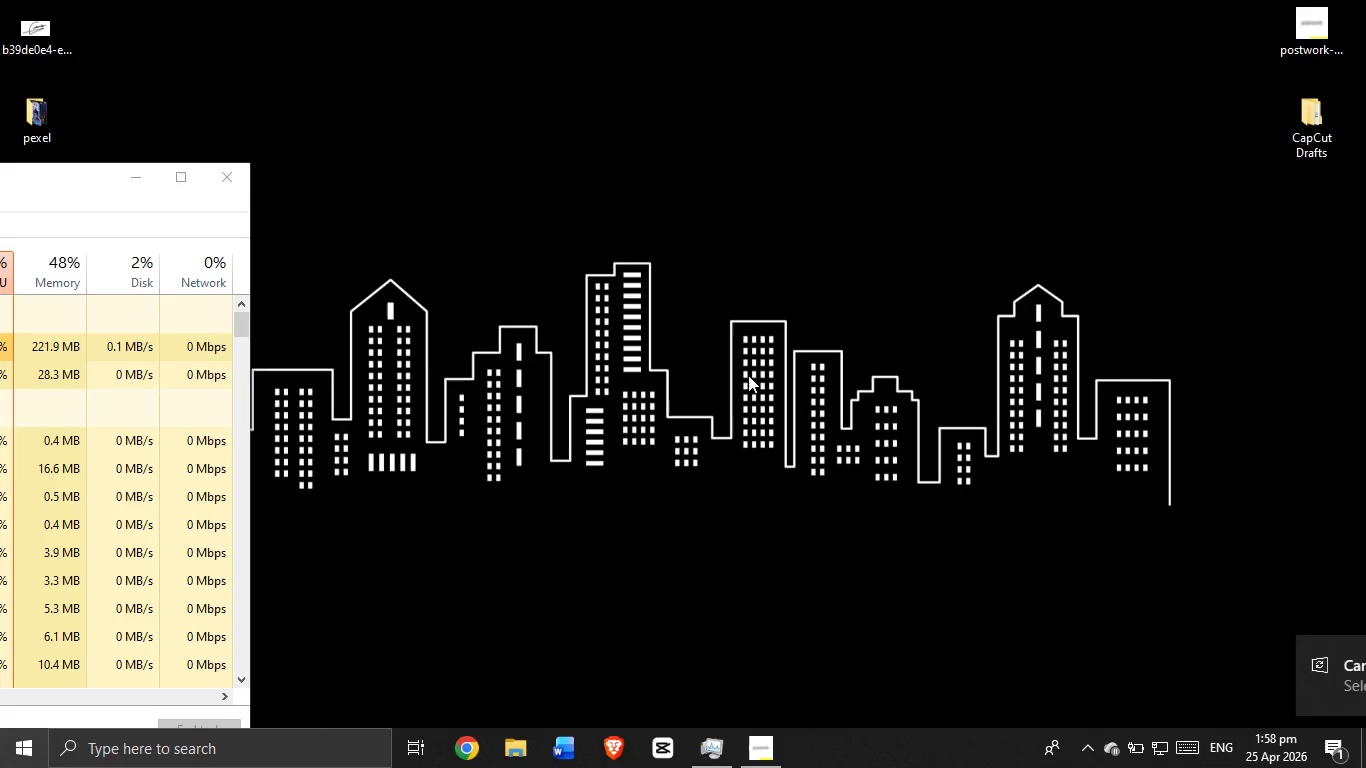 
right_click([679, 259])
 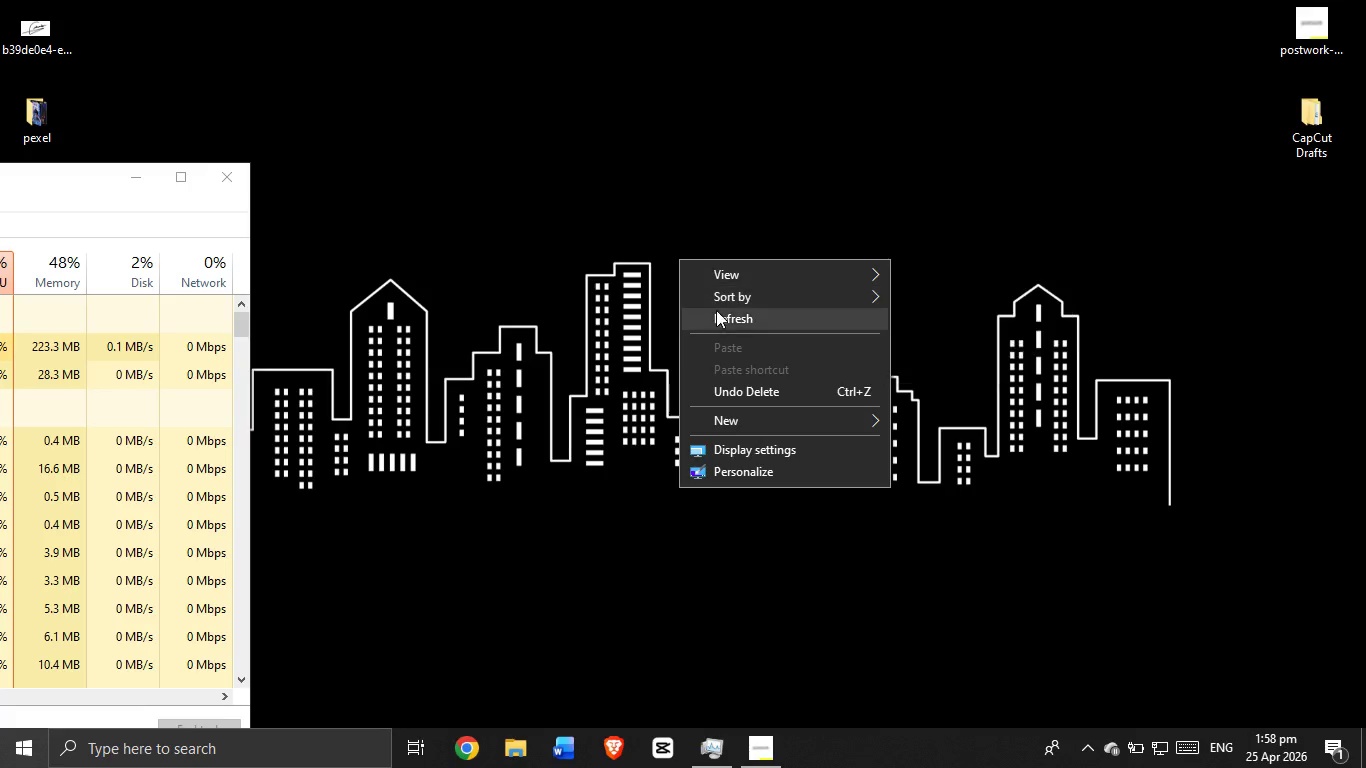 
left_click([717, 312])
 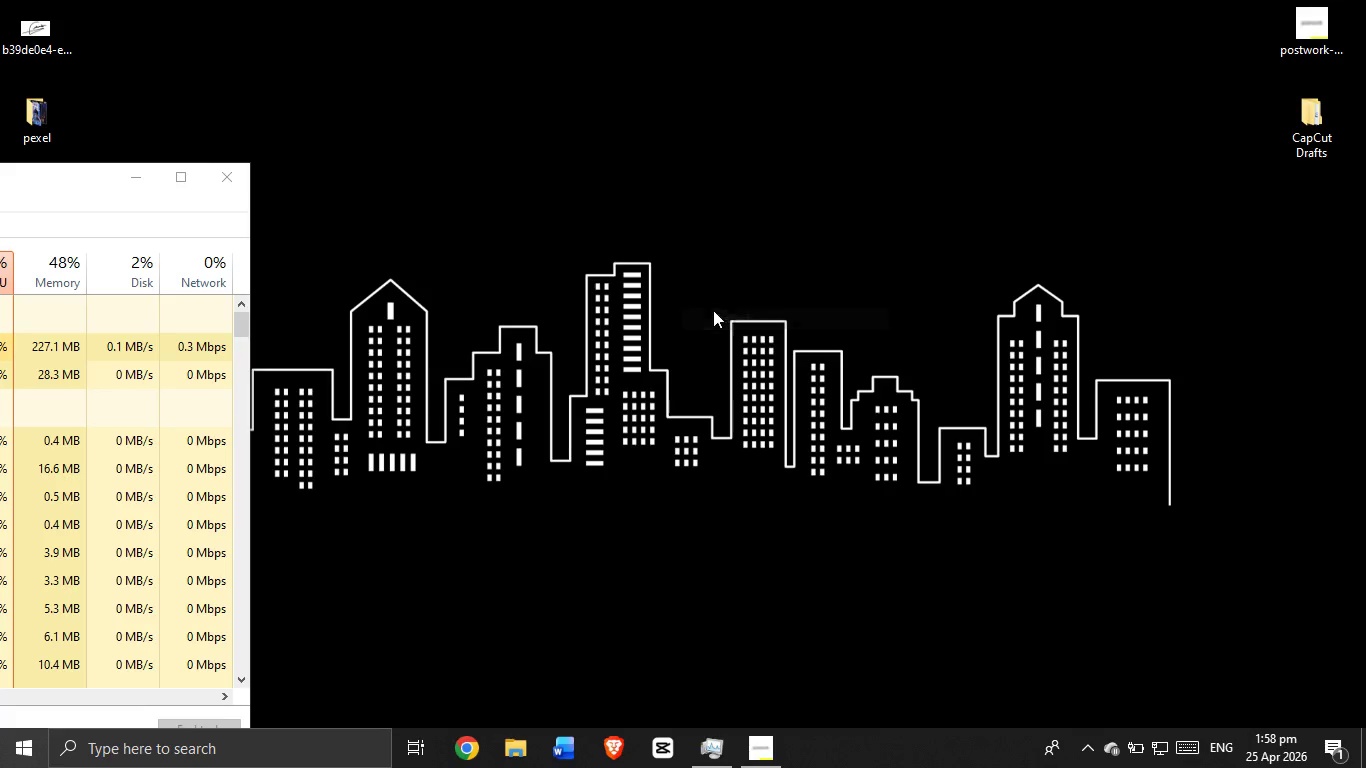 
right_click([713, 310])
 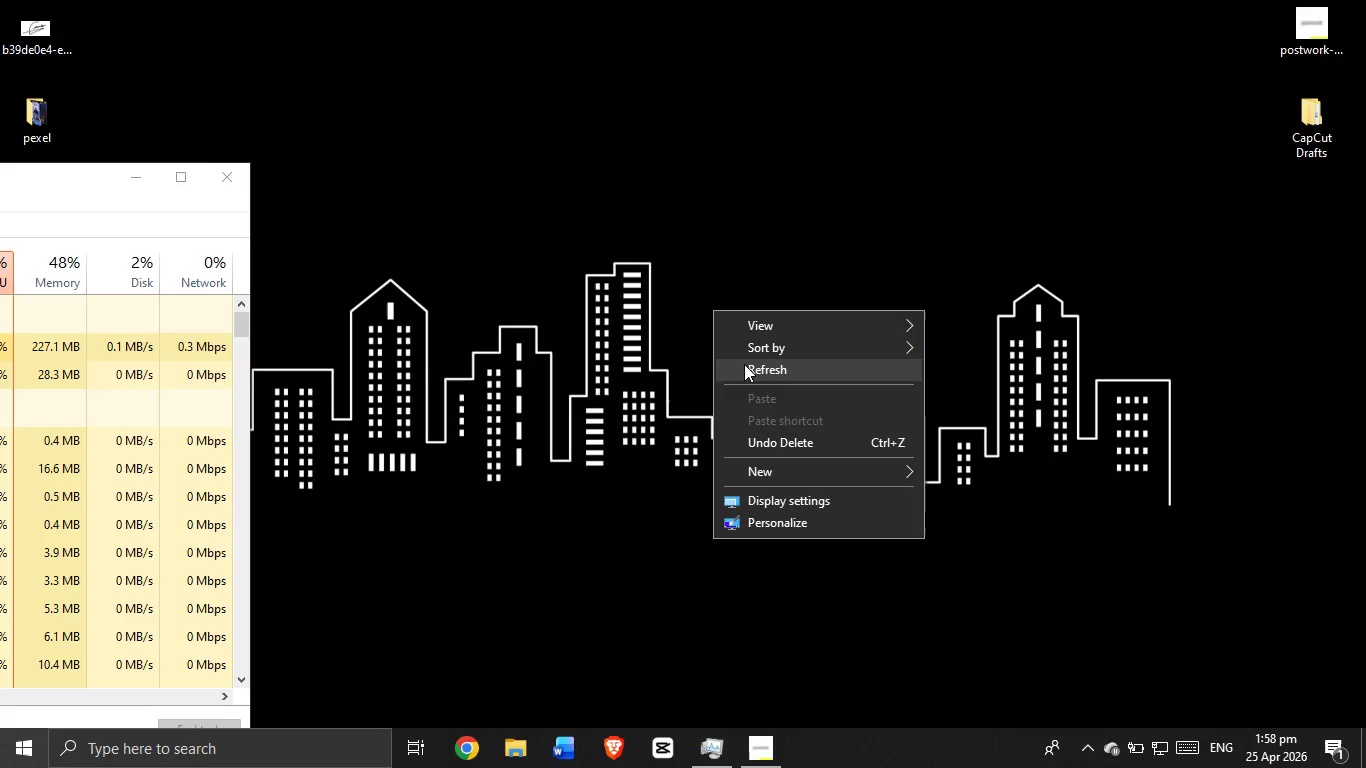 
left_click([744, 364])
 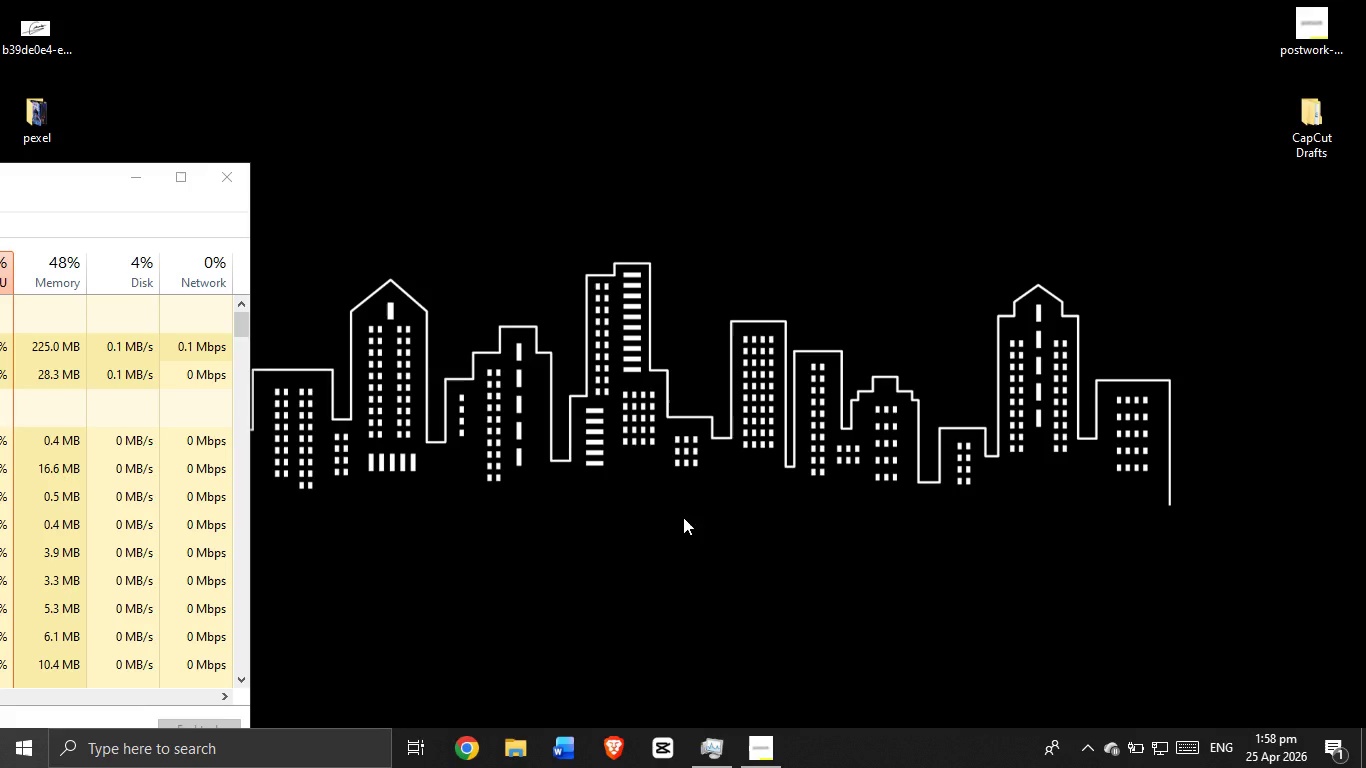 
wait(17.41)
 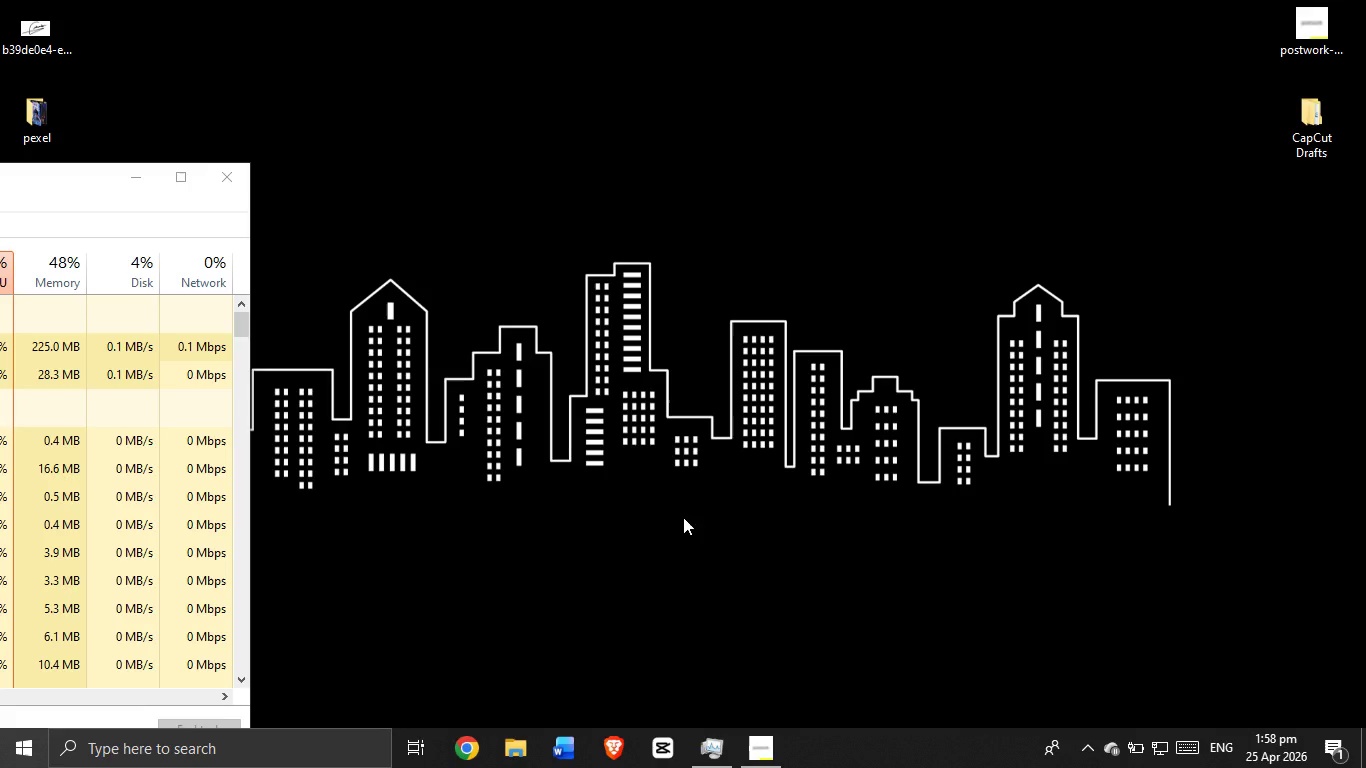 
left_click([575, 262])
 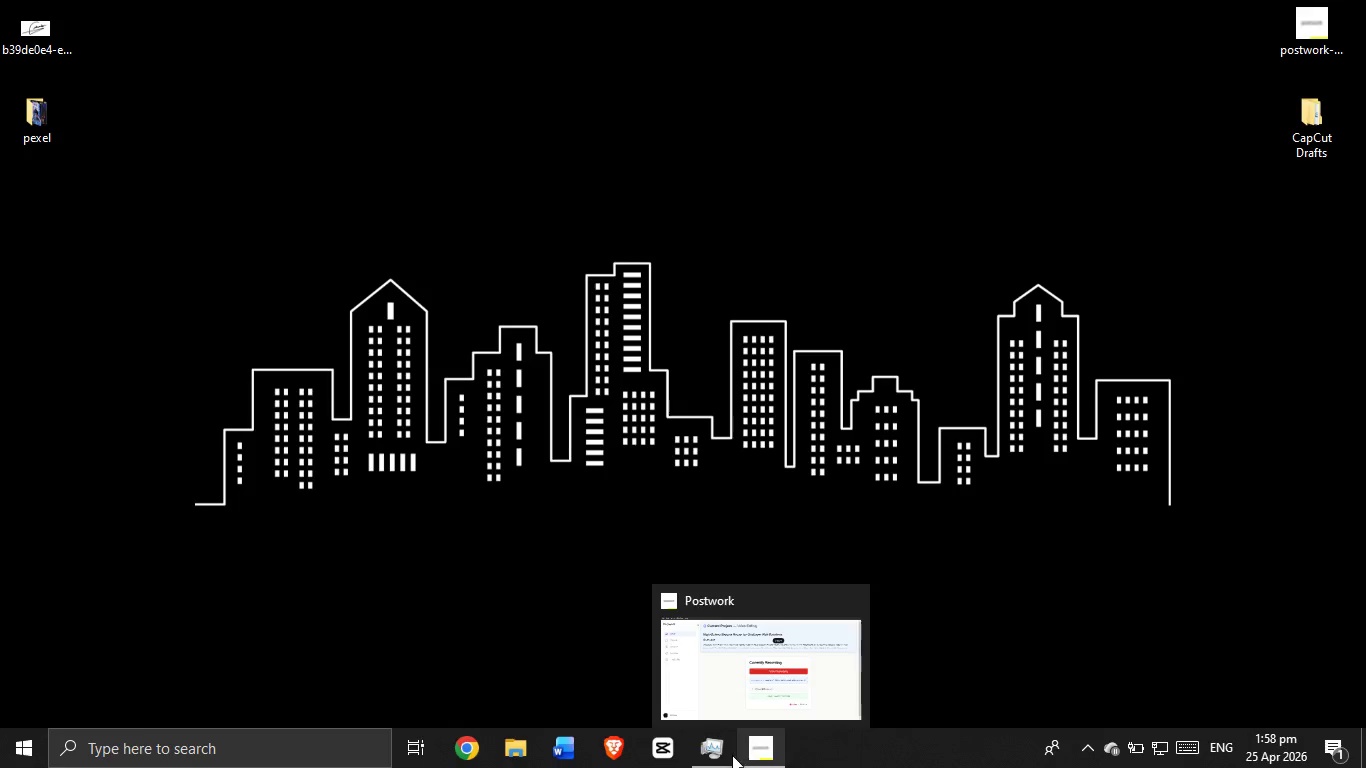 
left_click([724, 758])
 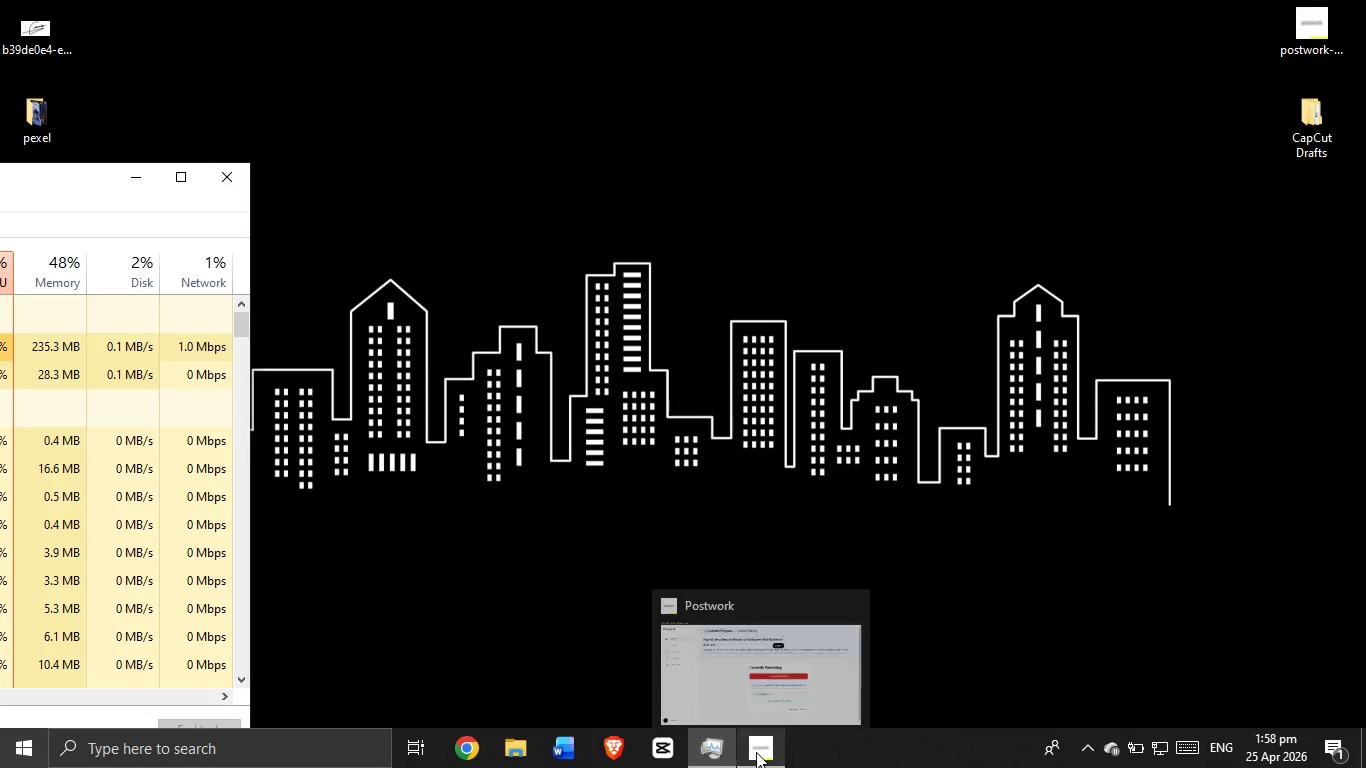 
left_click([757, 752])